 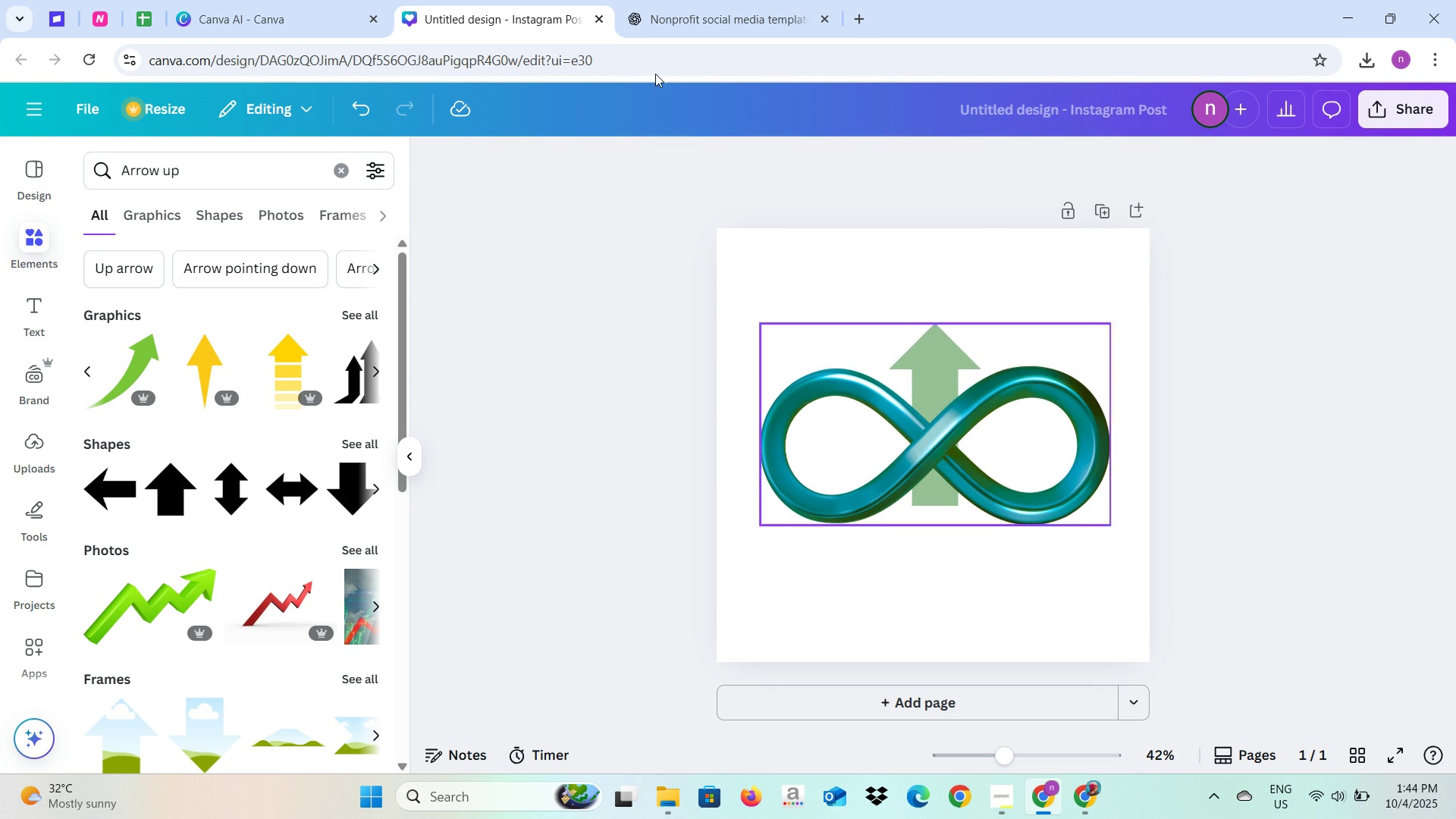 
left_click([674, 6])
 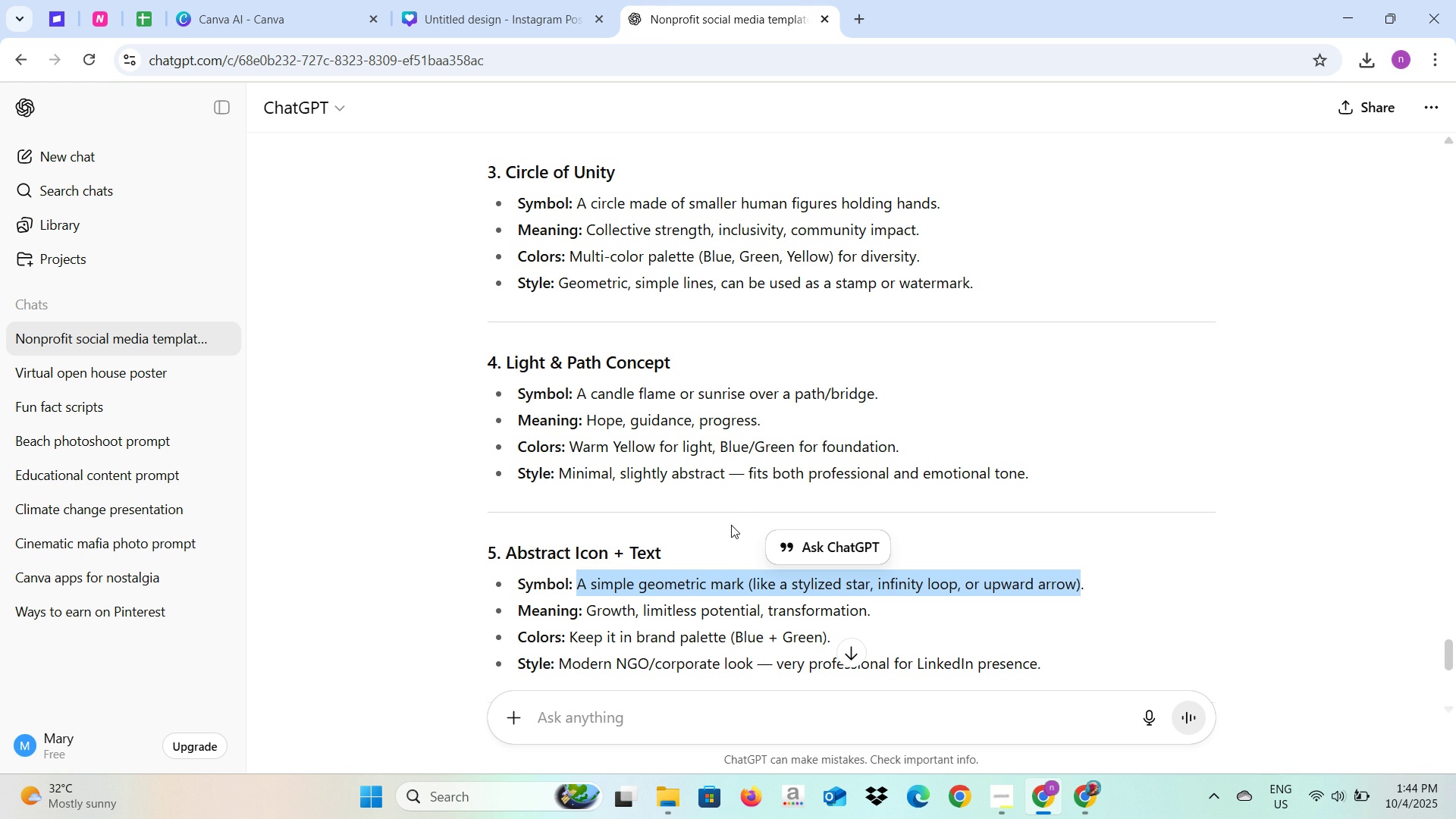 
scroll: coordinate [731, 525], scroll_direction: up, amount: 1.0
 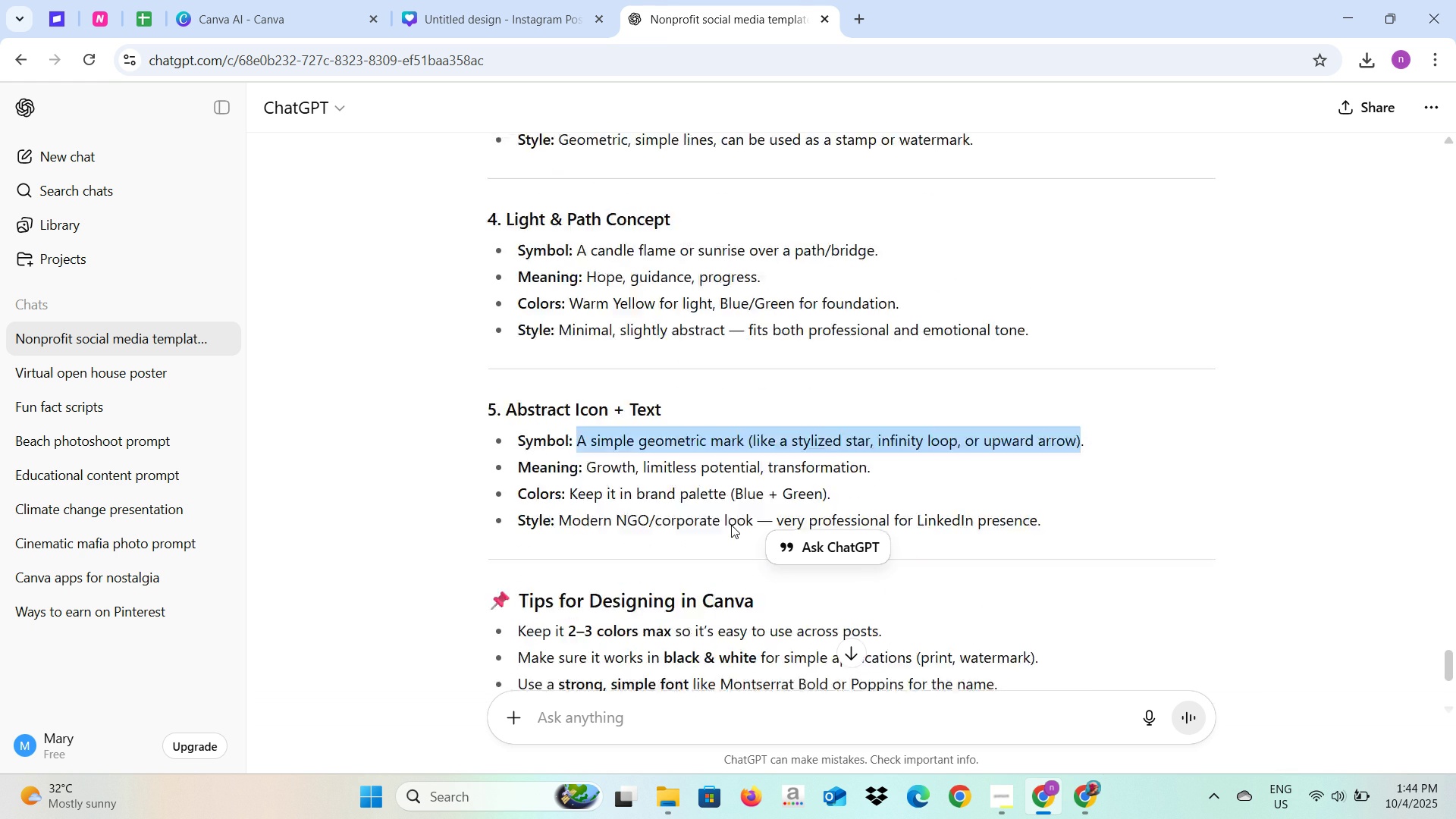 
scroll: coordinate [731, 525], scroll_direction: down, amount: 3.0
 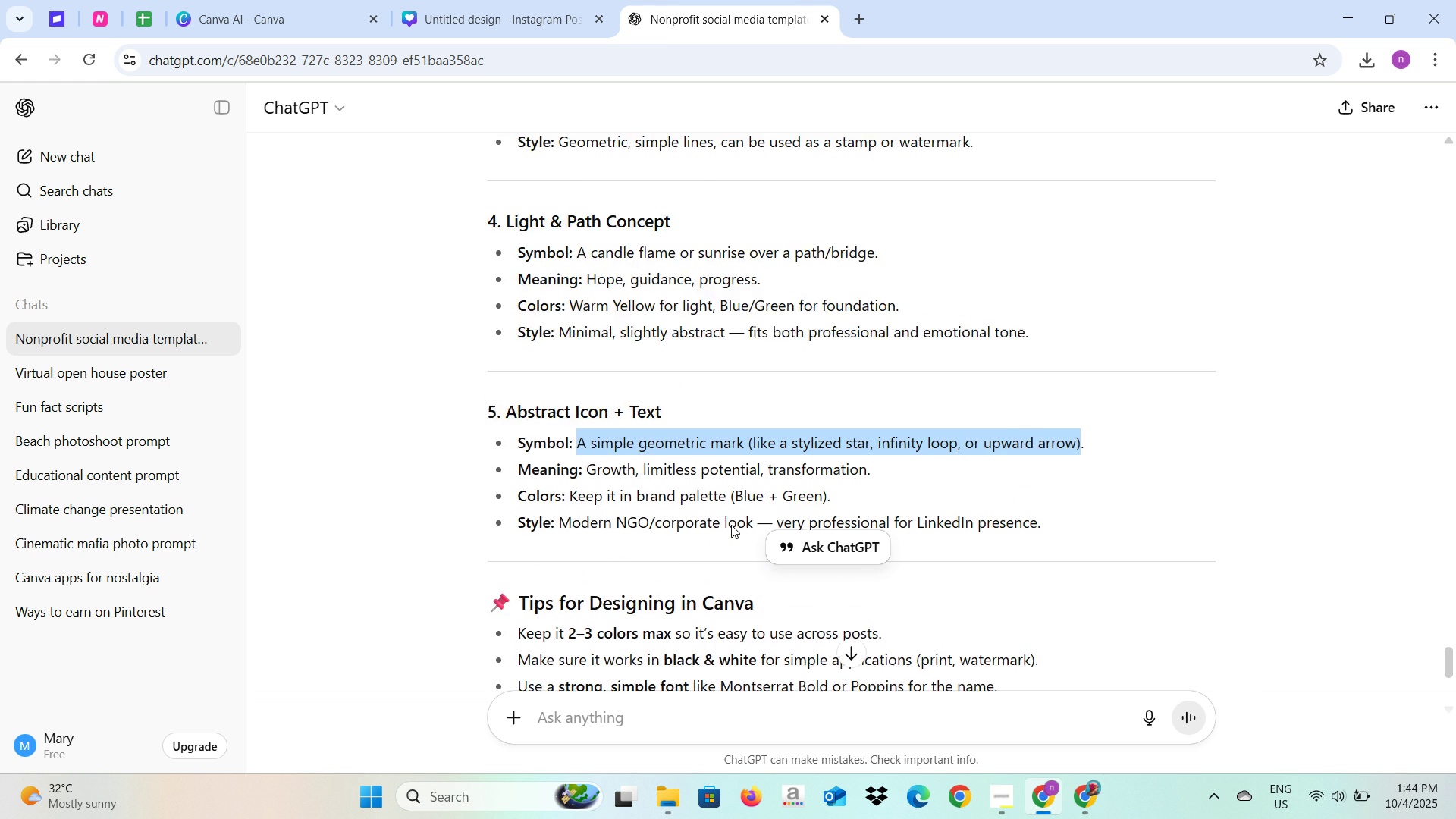 
scroll: coordinate [869, 415], scroll_direction: up, amount: 54.0
 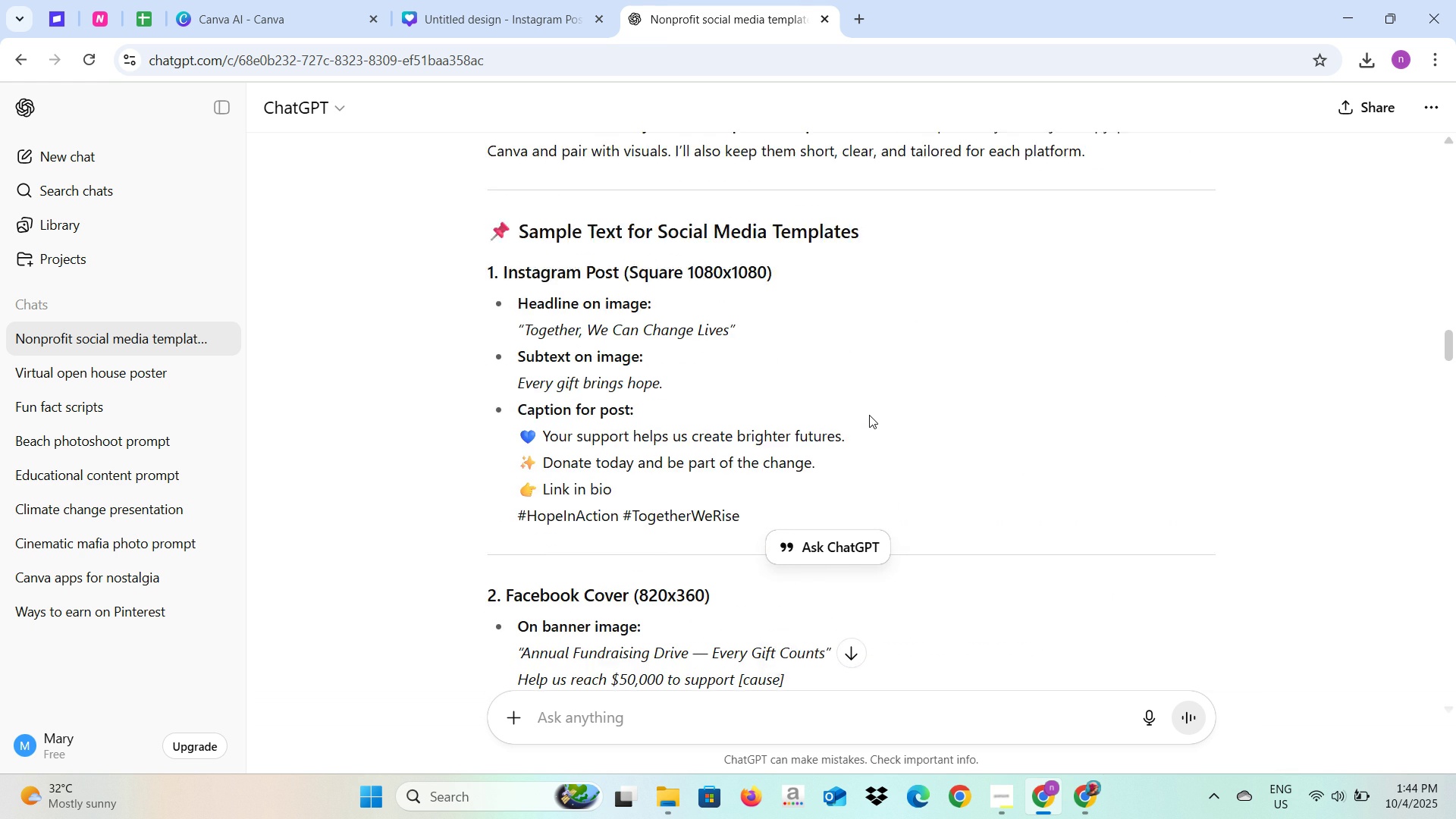 
scroll: coordinate [869, 415], scroll_direction: up, amount: 2.0
 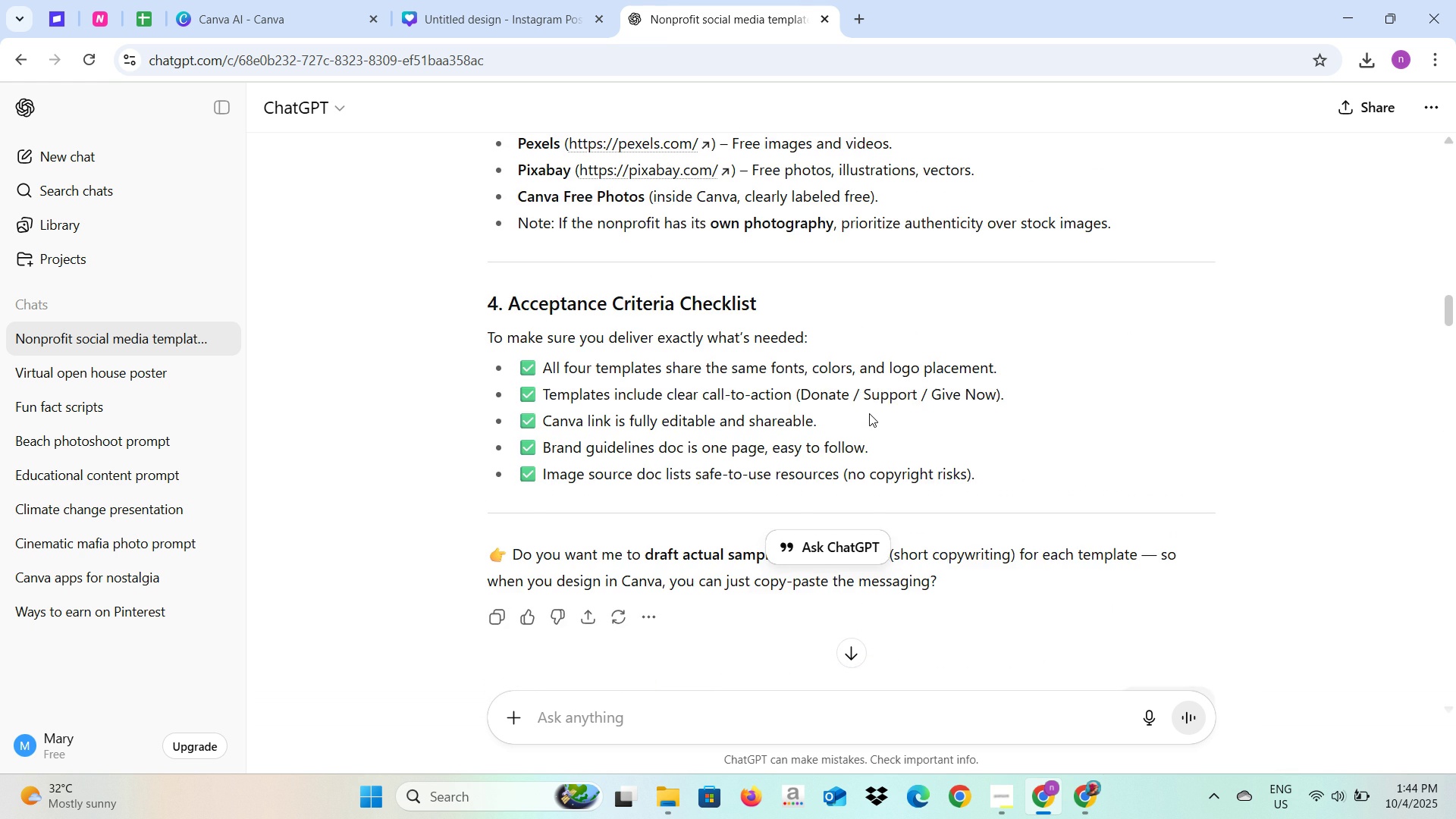 
scroll: coordinate [869, 413], scroll_direction: down, amount: 3.0
 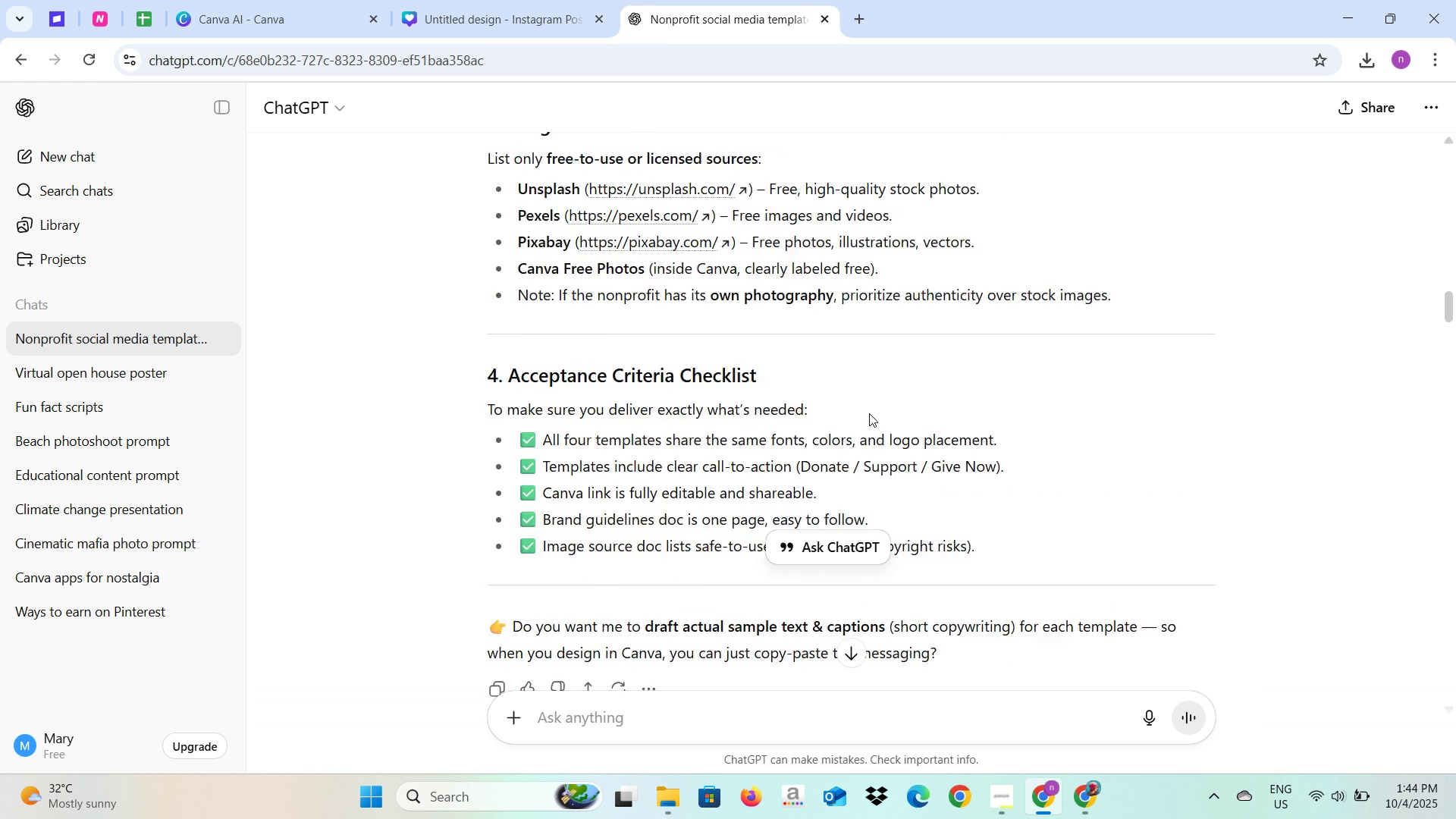 
scroll: coordinate [871, 410], scroll_direction: up, amount: 18.0
 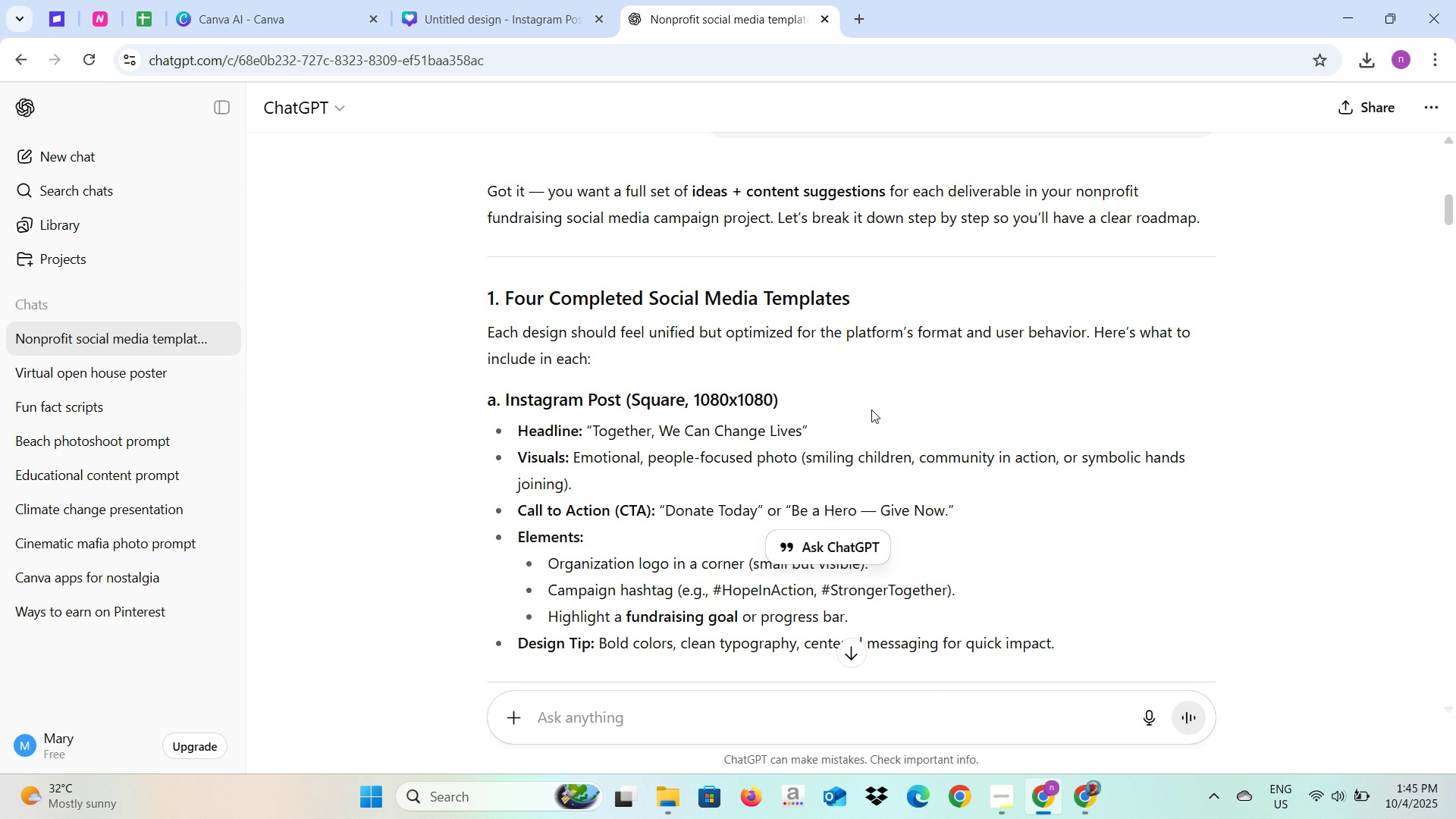 
scroll: coordinate [871, 410], scroll_direction: down, amount: 4.0
 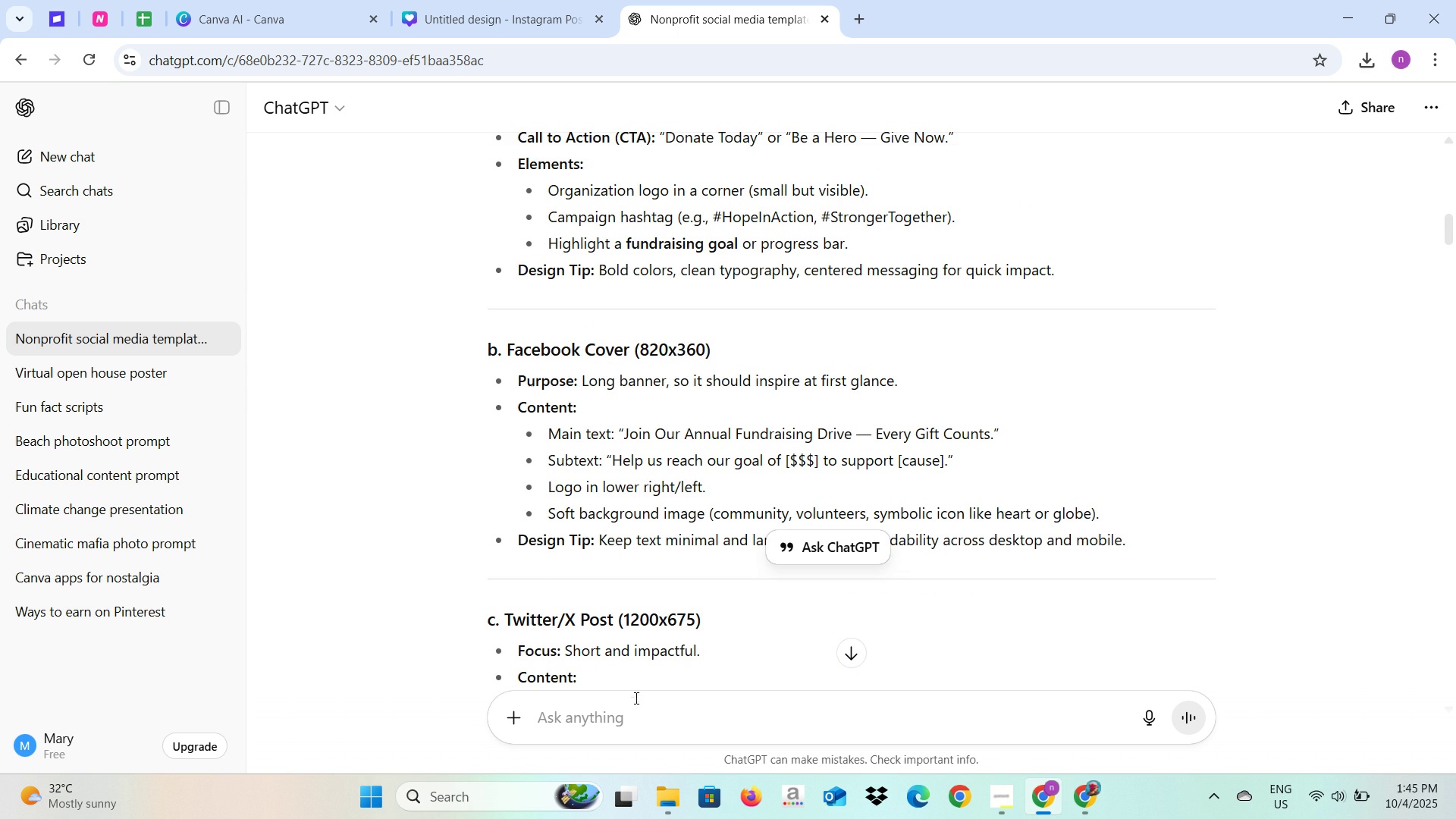 
left_click([638, 708])
 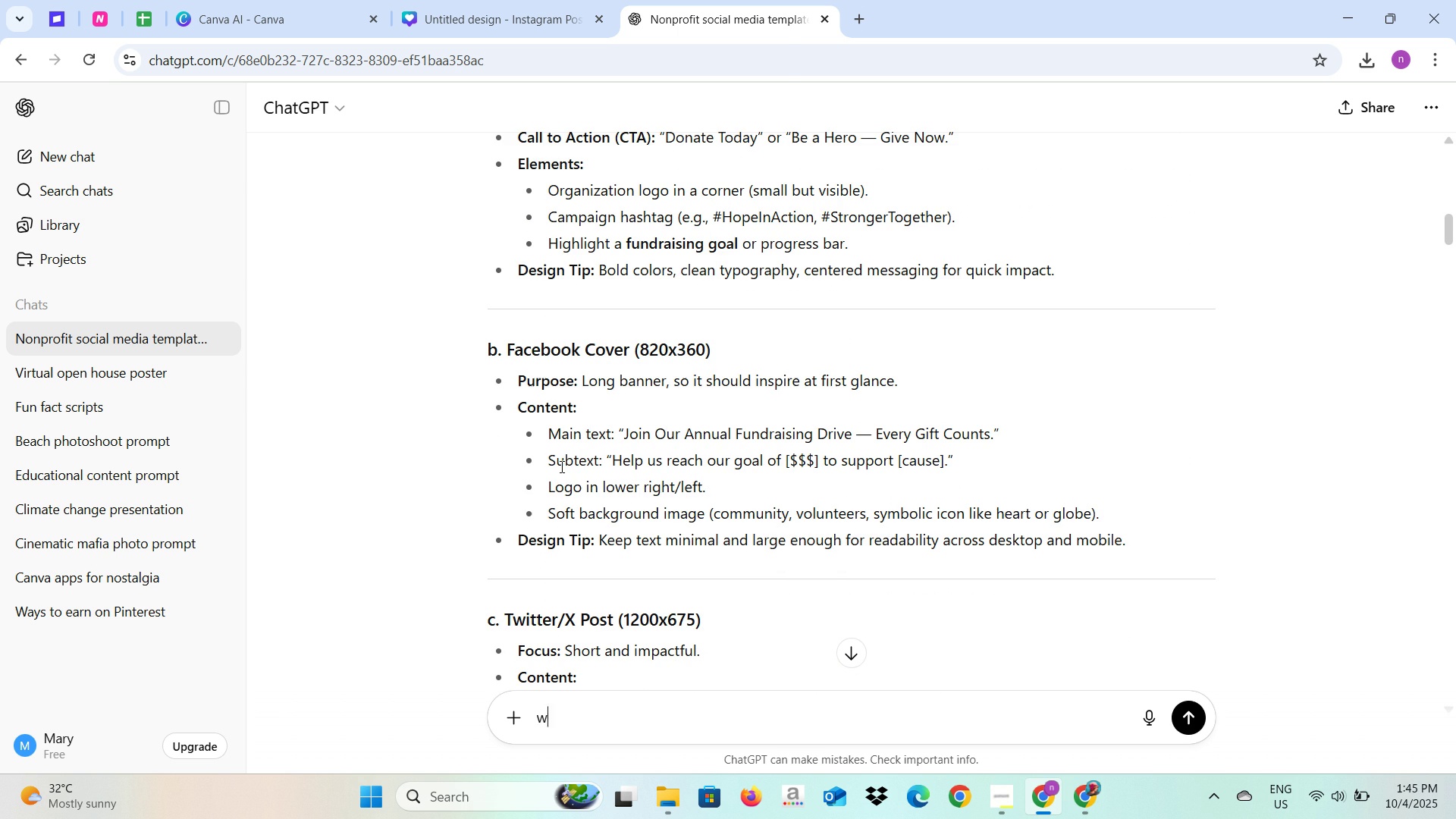 
type(What )
key(Backspace)
key(Backspace)
key(Backspace)
key(Backspace)
key(Backspace)
type(whWh=====)
key(Backspace)
key(Backspace)
type(What is the charity )